 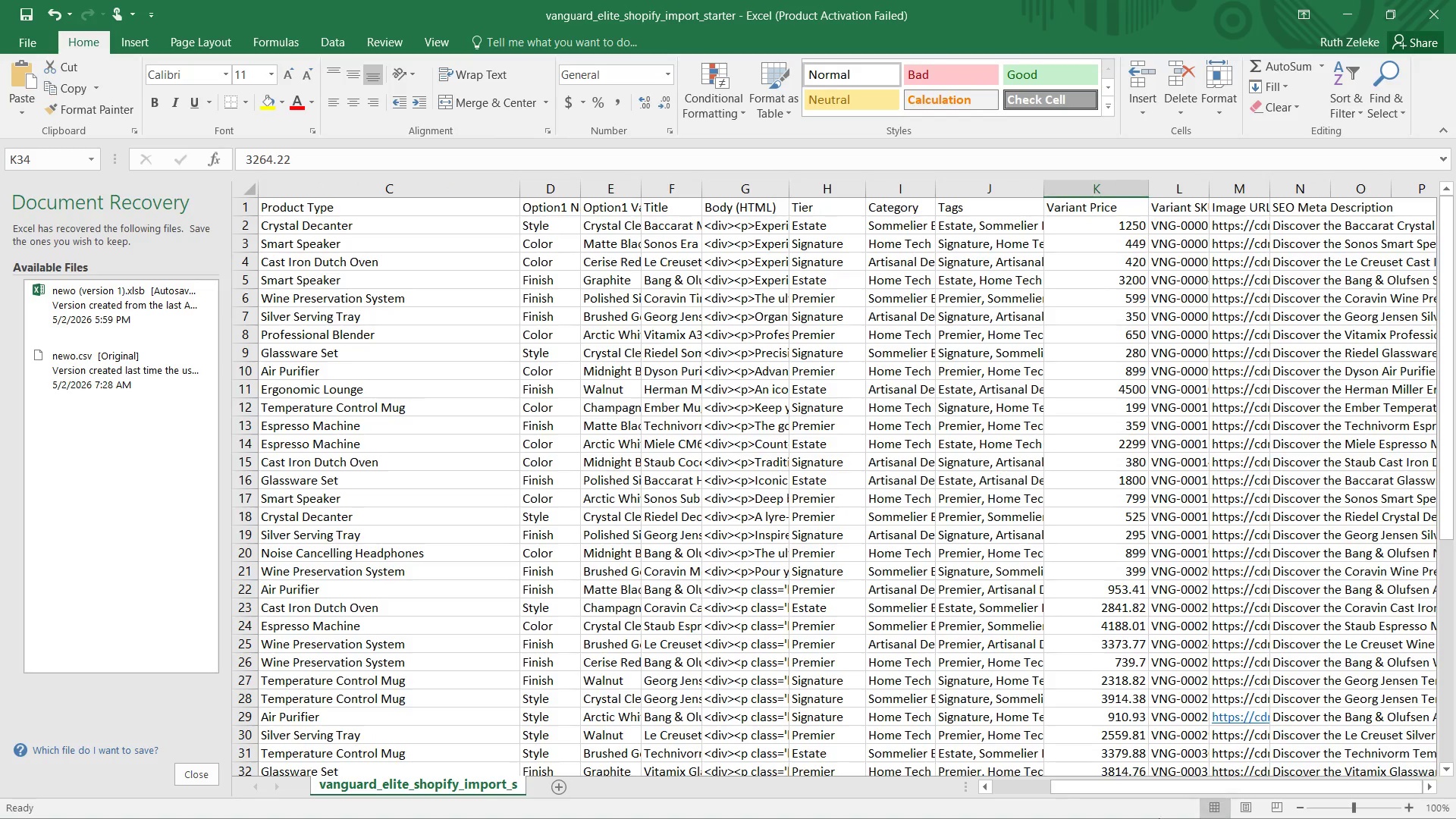 
mouse_move([1114, 805])
 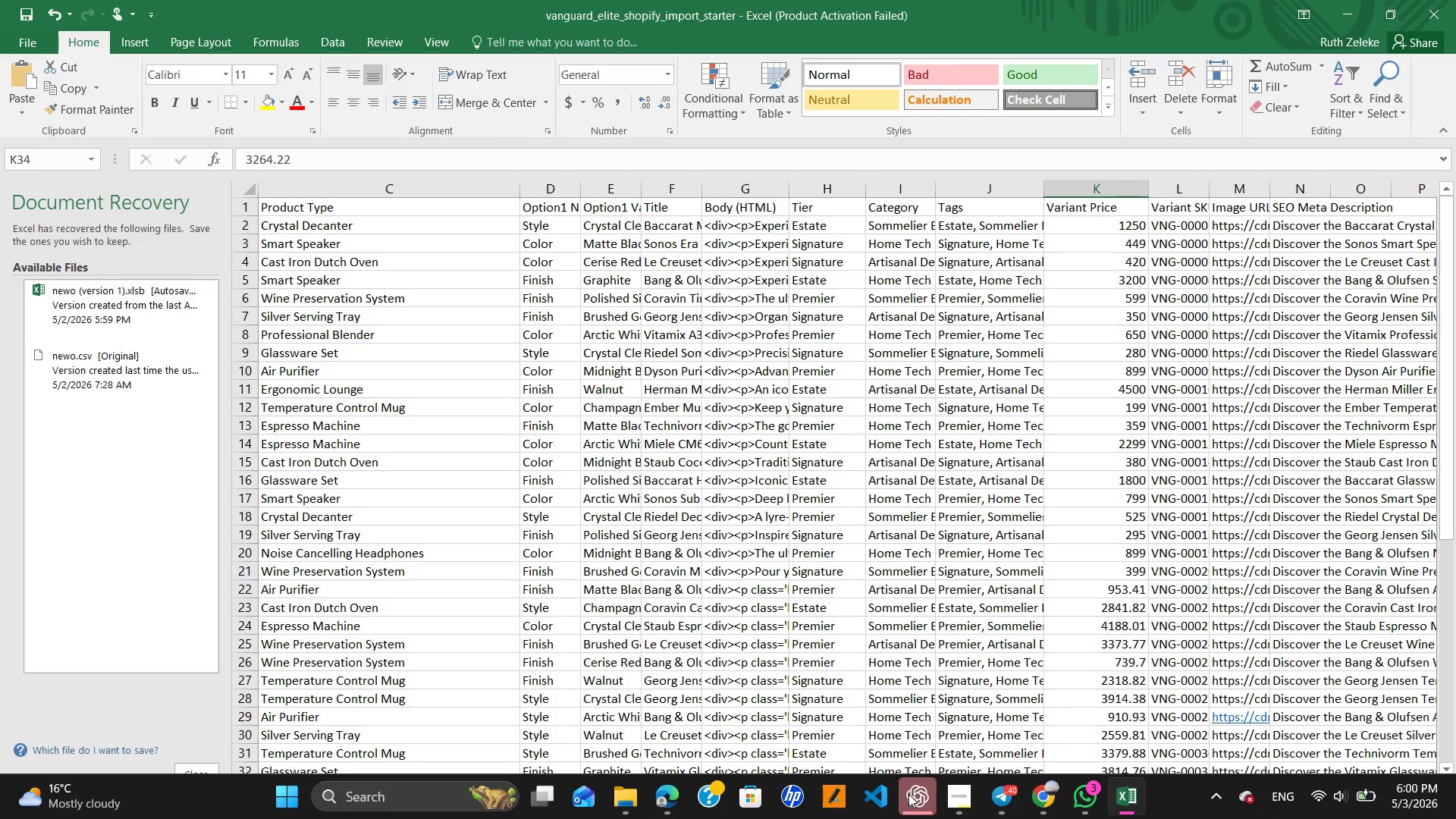 
left_click([987, 623])
 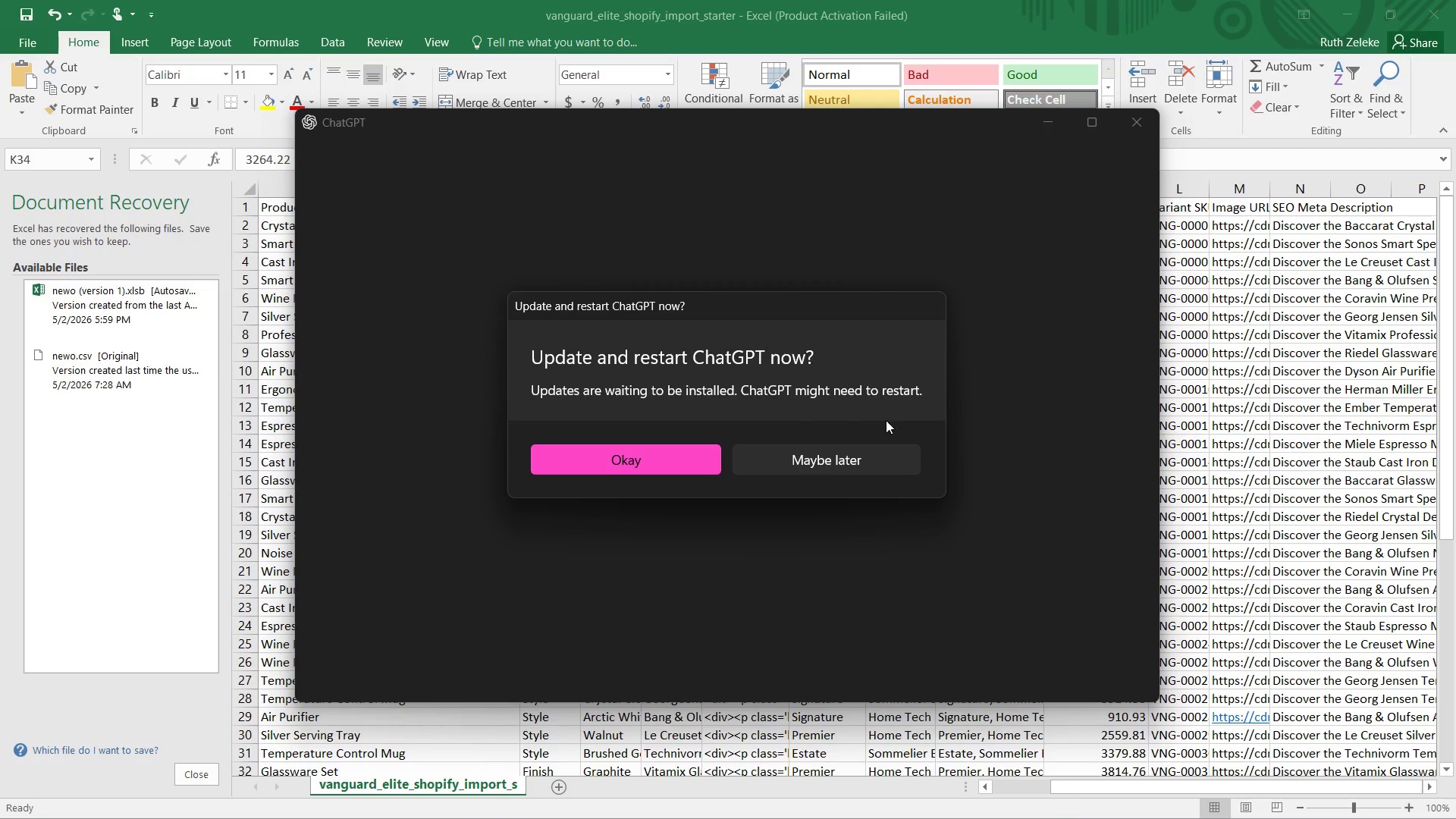 
left_click_drag(start_coordinate=[874, 463], to_coordinate=[877, 459])
 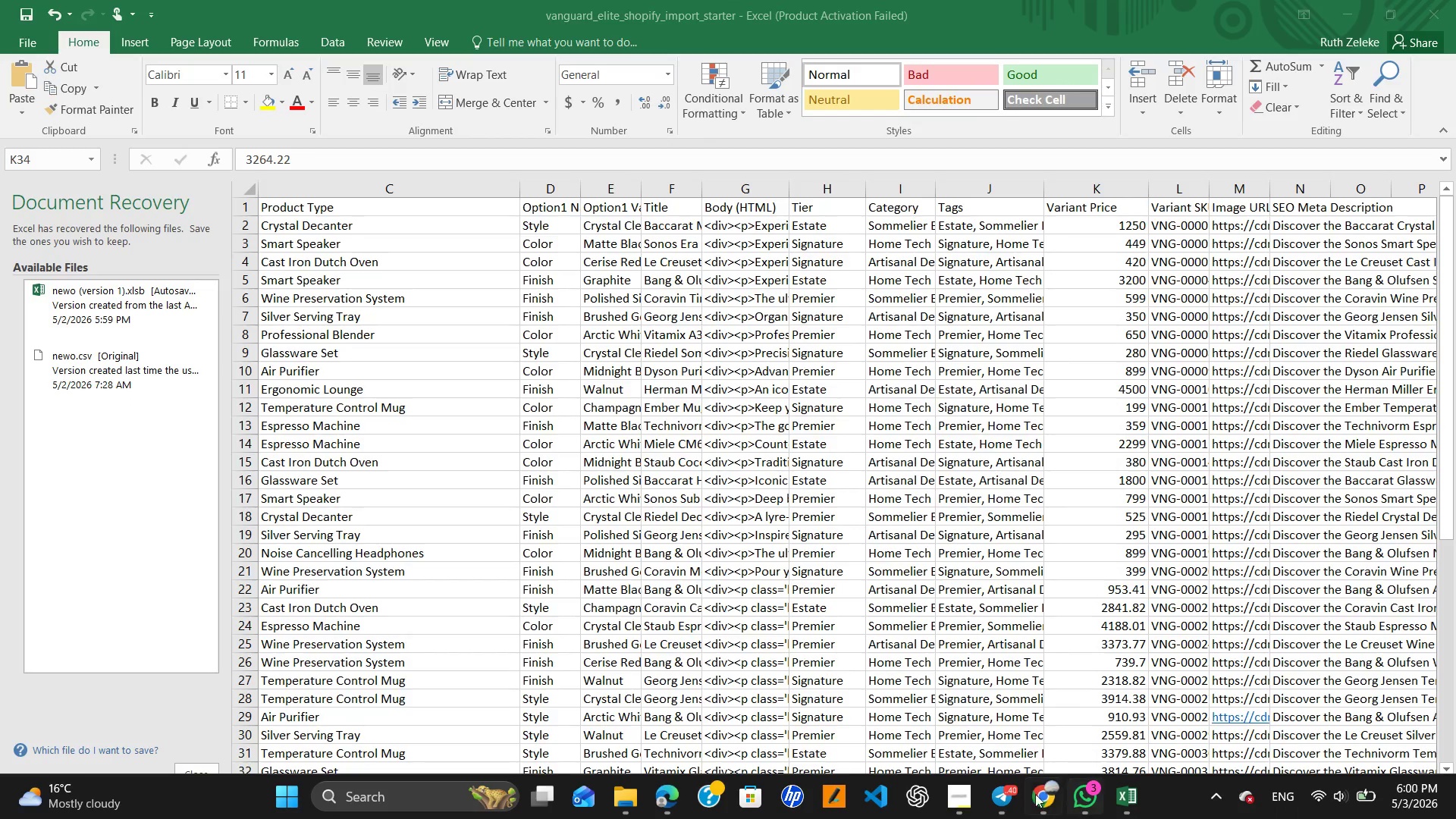 
left_click([1040, 793])
 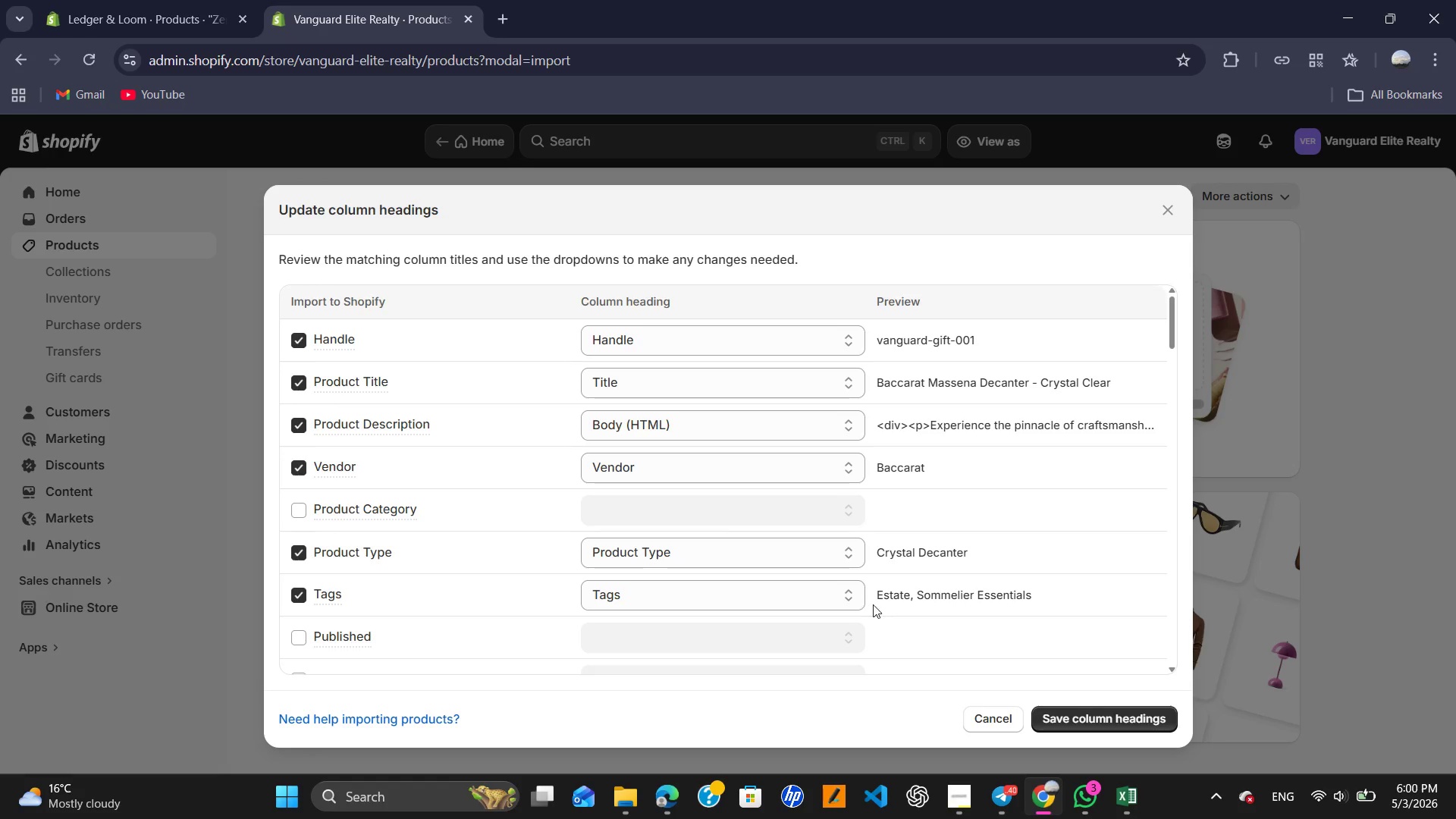 
scroll: coordinate [866, 598], scroll_direction: down, amount: 3.0
 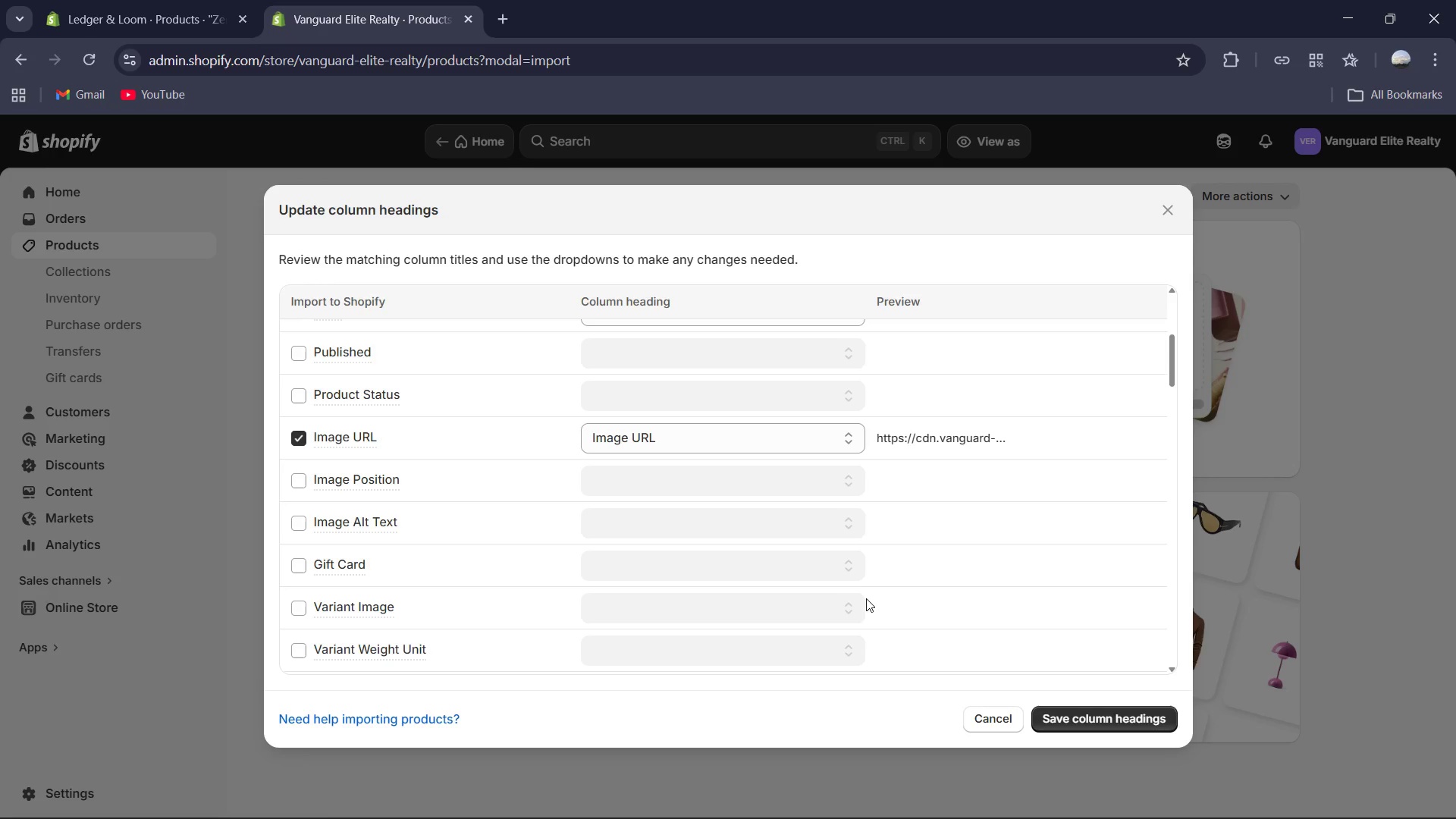 
scroll: coordinate [864, 602], scroll_direction: up, amount: 2.0
 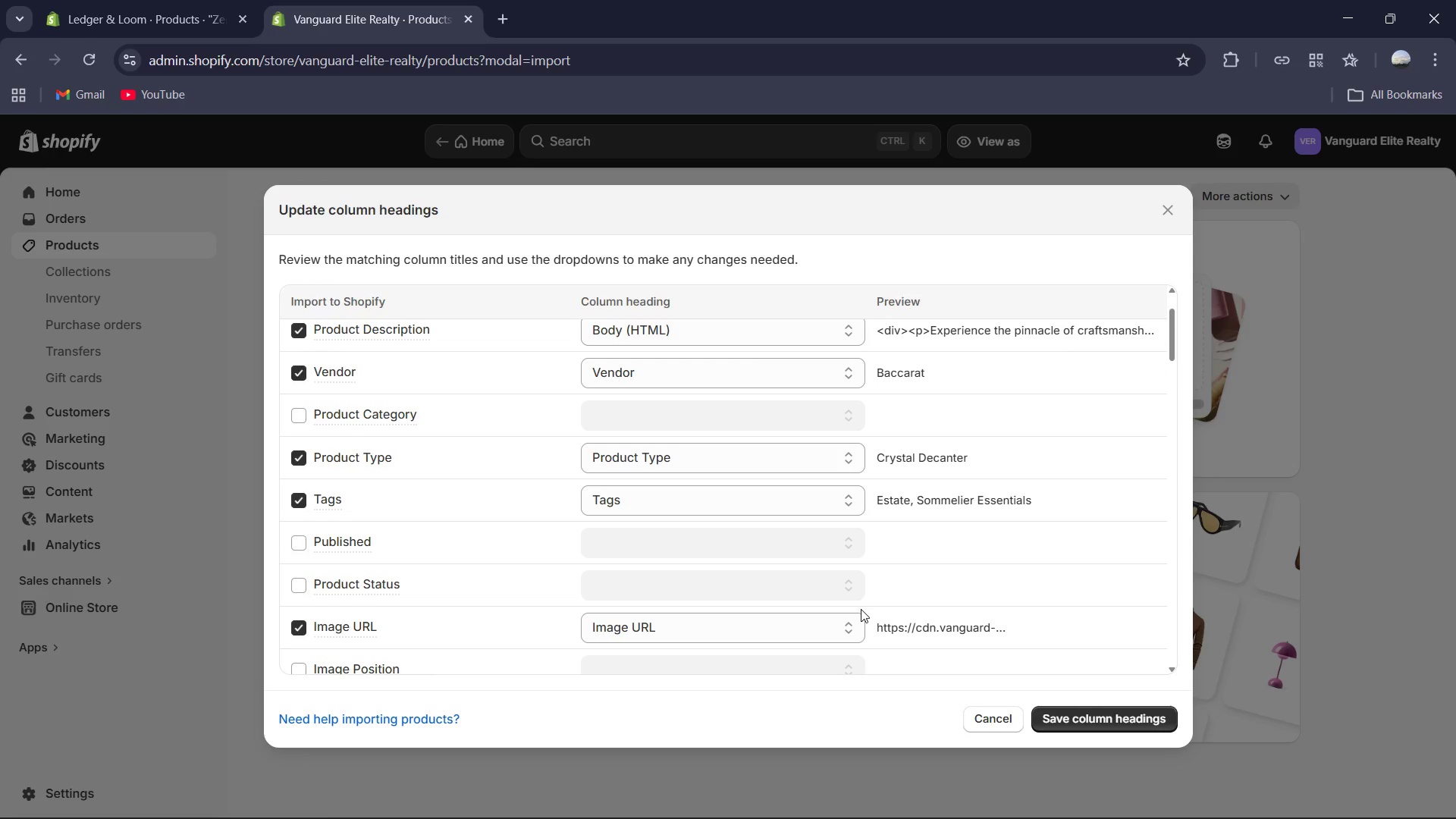 
scroll: coordinate [866, 620], scroll_direction: down, amount: 13.0
 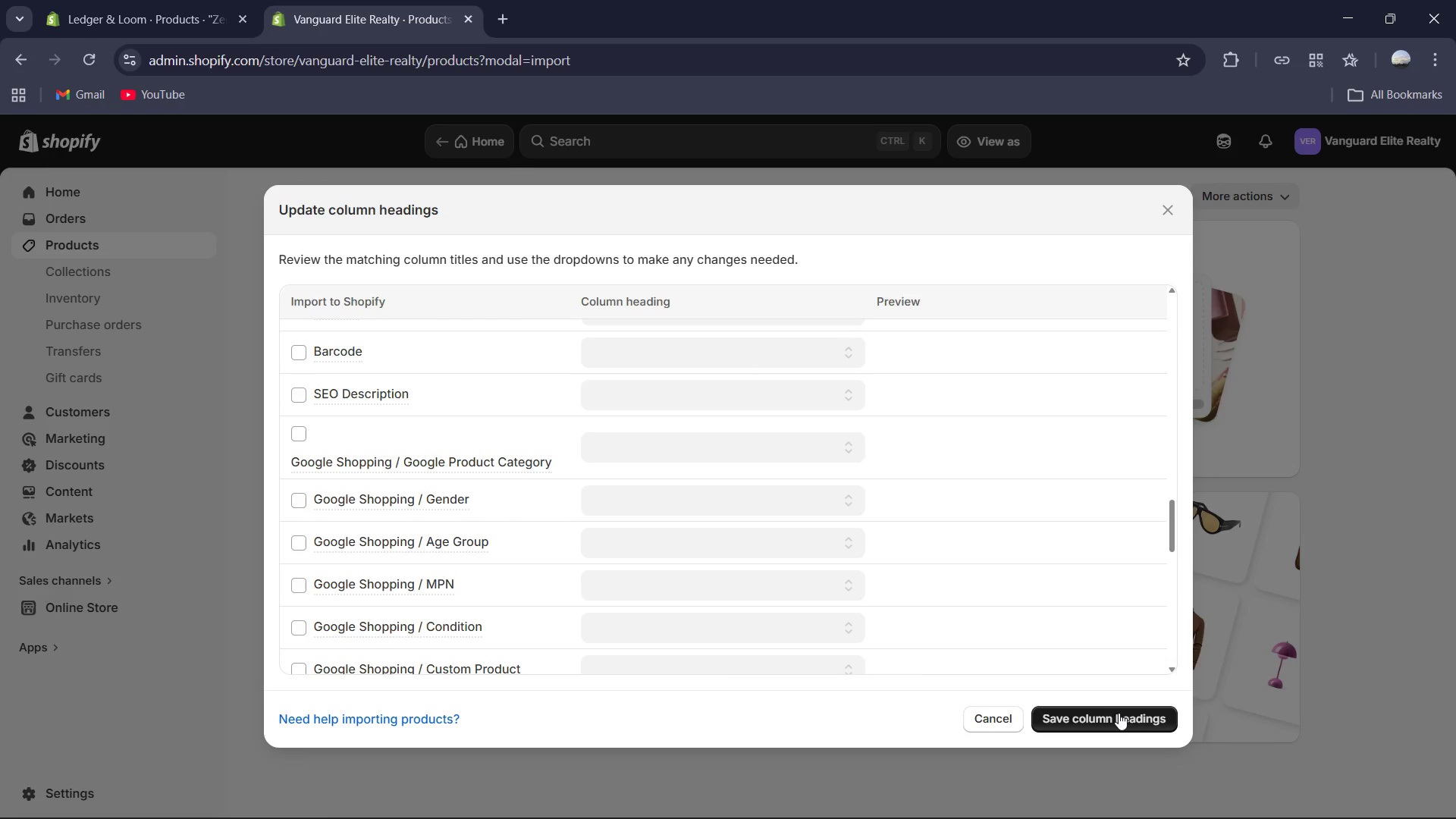 
scroll: coordinate [774, 424], scroll_direction: up, amount: 1.0
 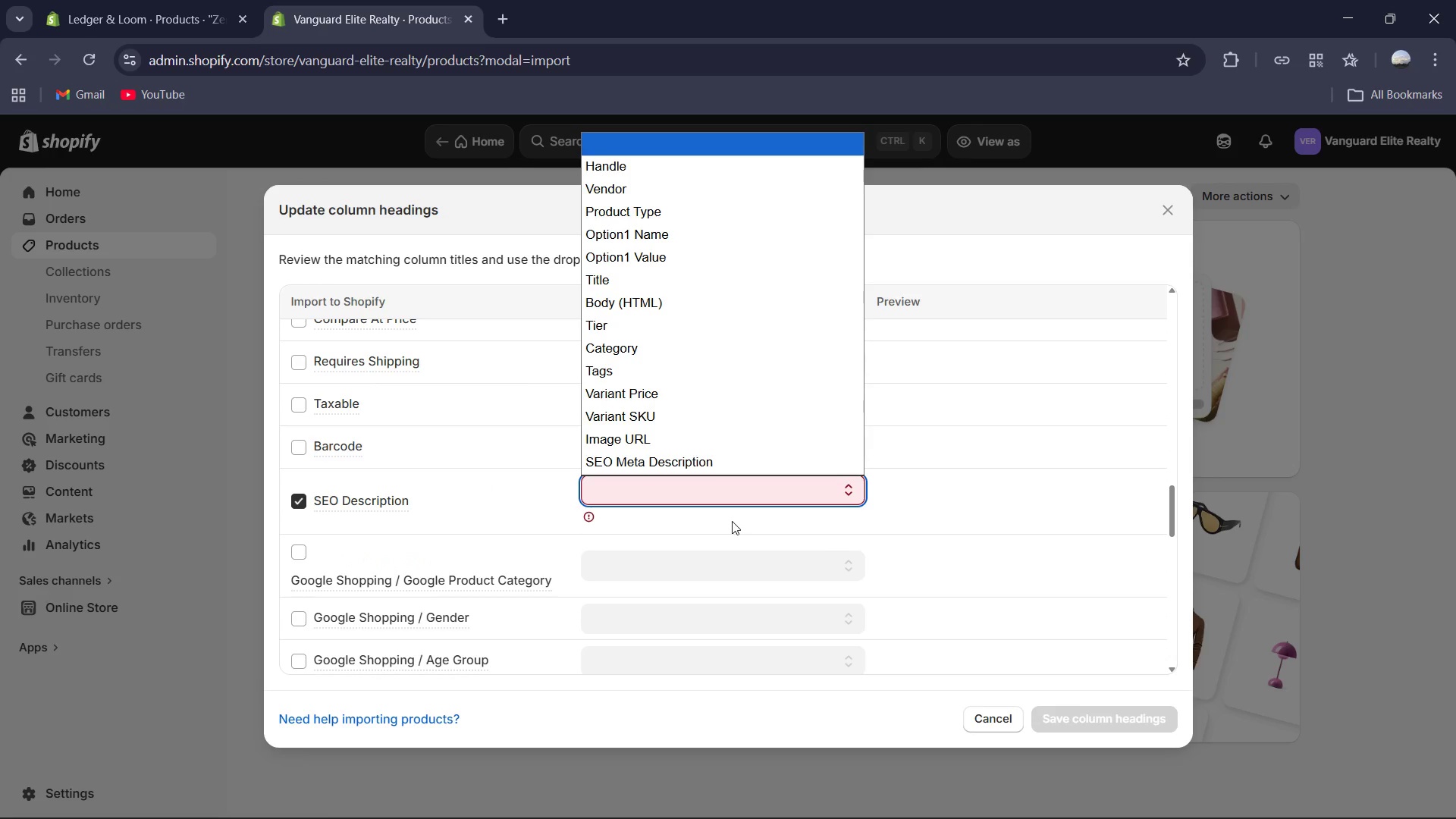 
left_click([718, 455])
 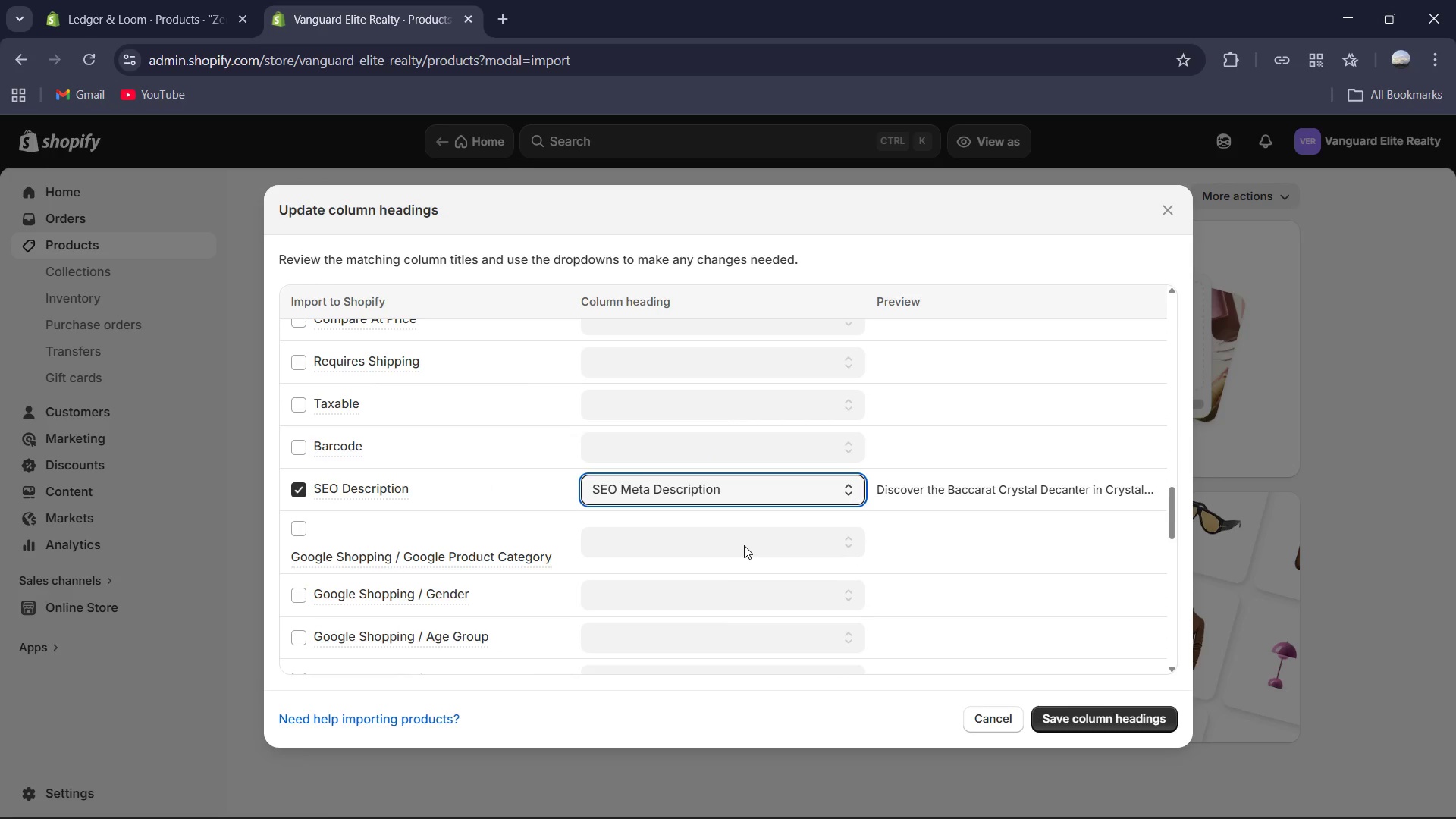 
scroll: coordinate [744, 545], scroll_direction: none, amount: 0.0
 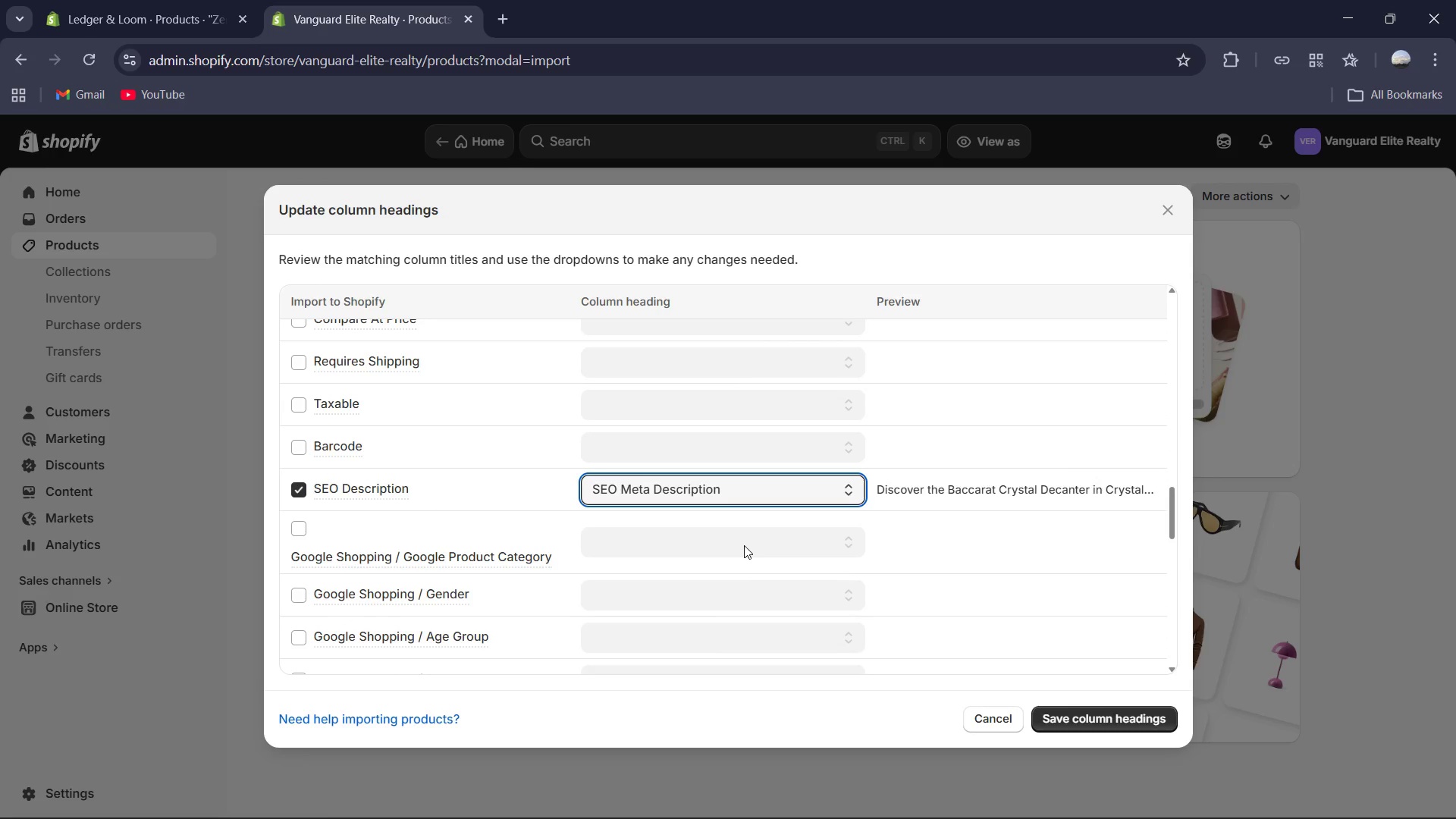 
scroll: coordinate [744, 545], scroll_direction: up, amount: 1.0
 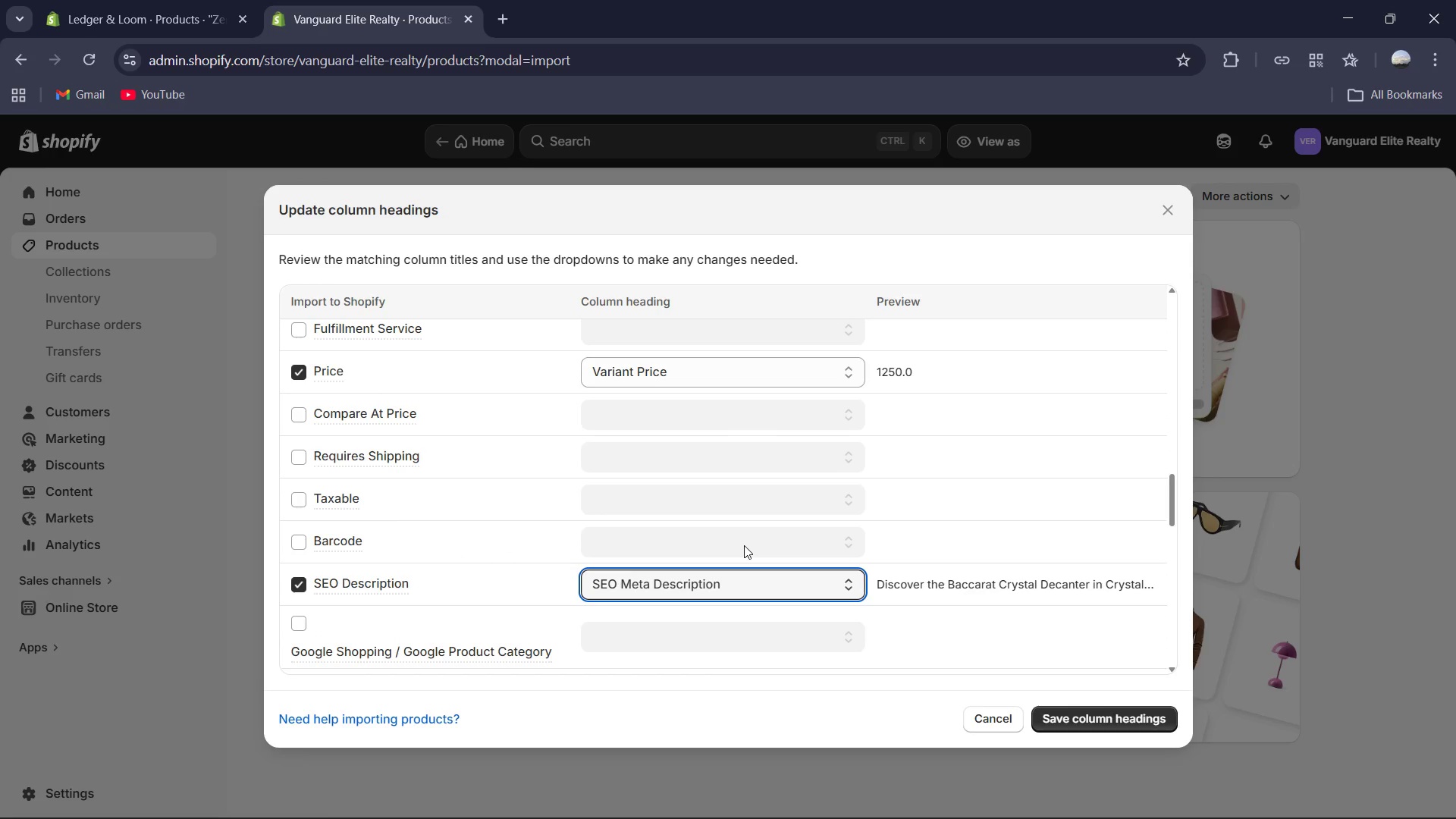 
scroll: coordinate [744, 545], scroll_direction: down, amount: 2.0
 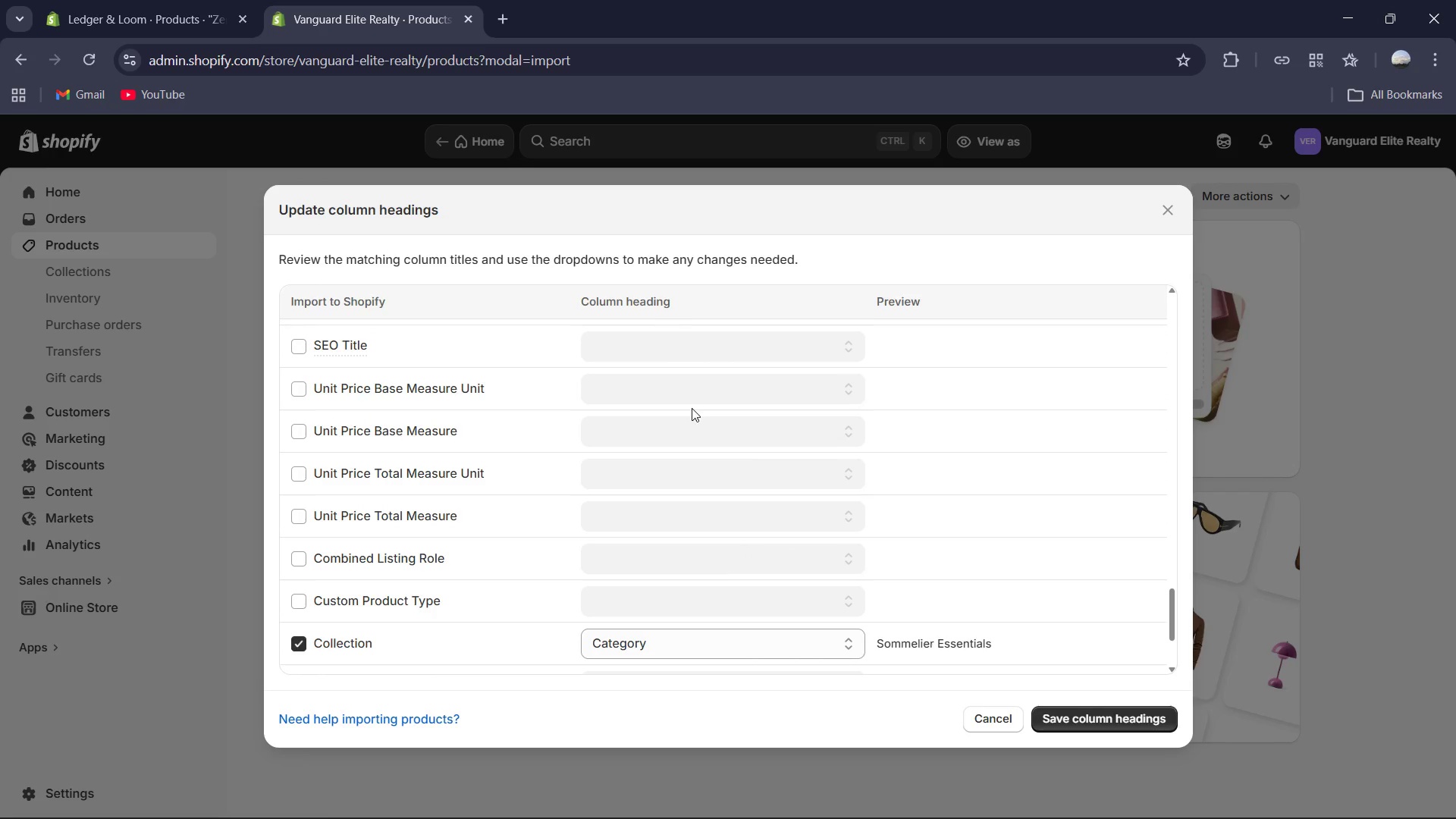 
left_click([286, 347])
 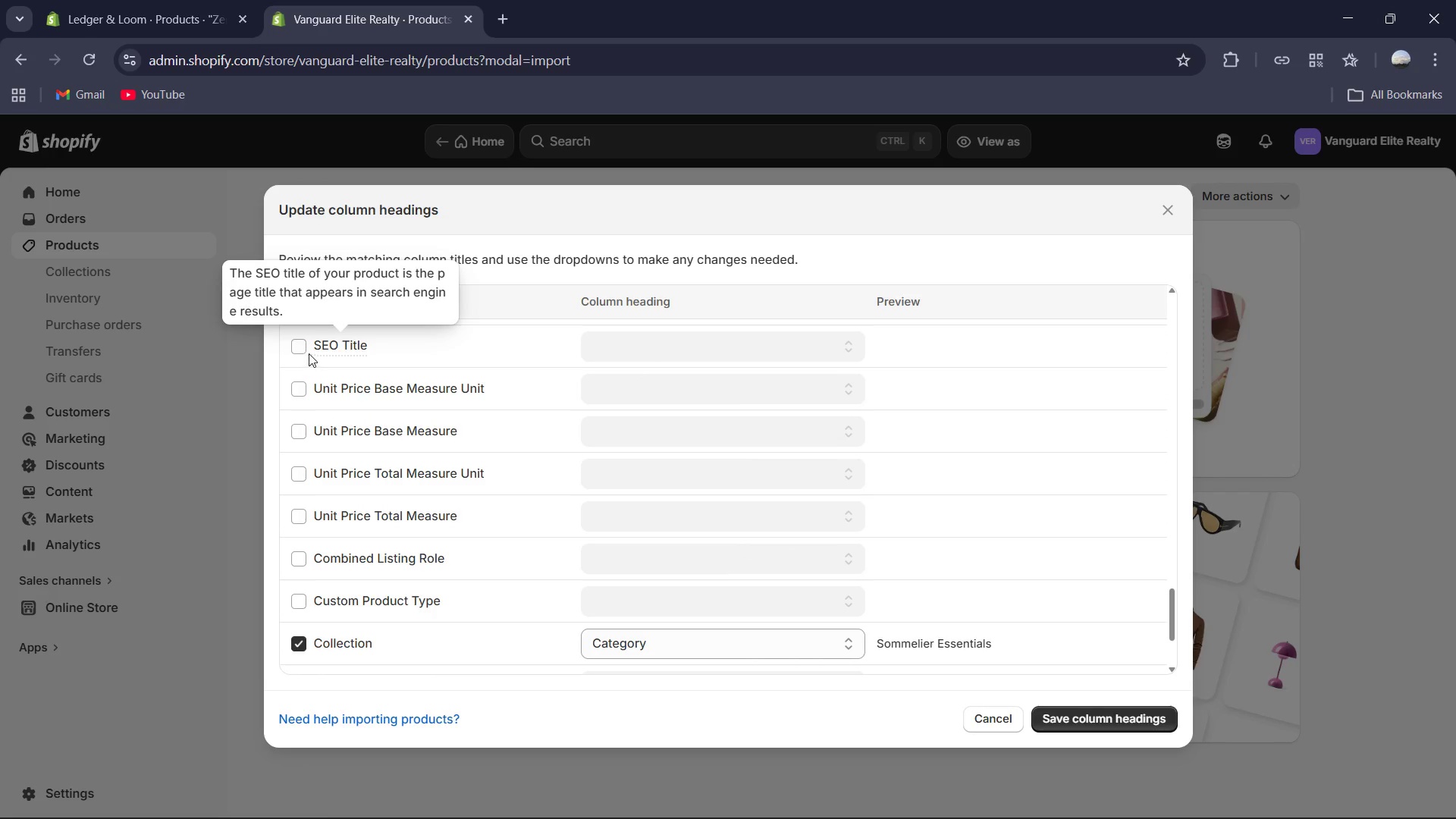 
left_click([303, 351])
 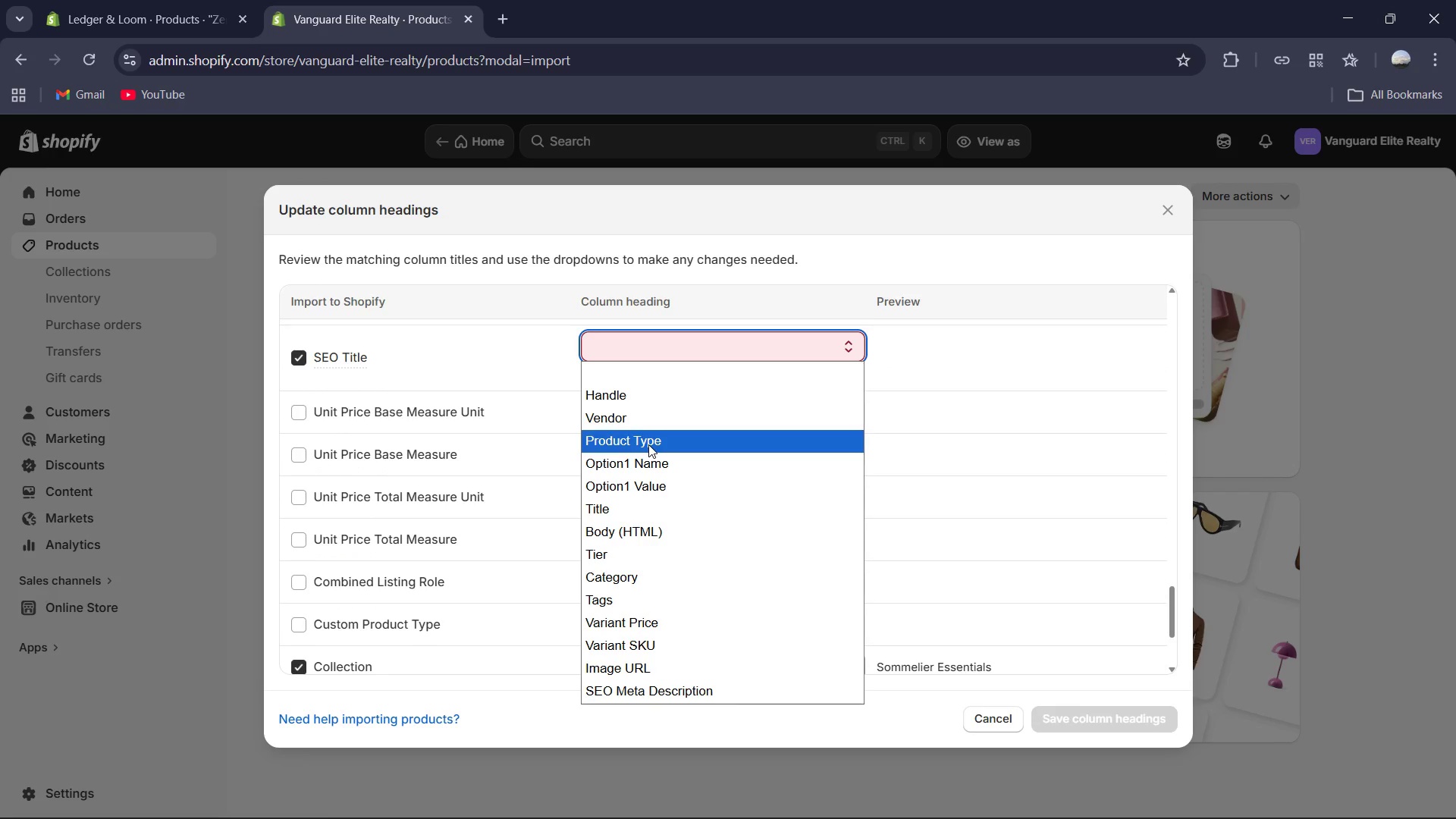 
wait(5.17)
 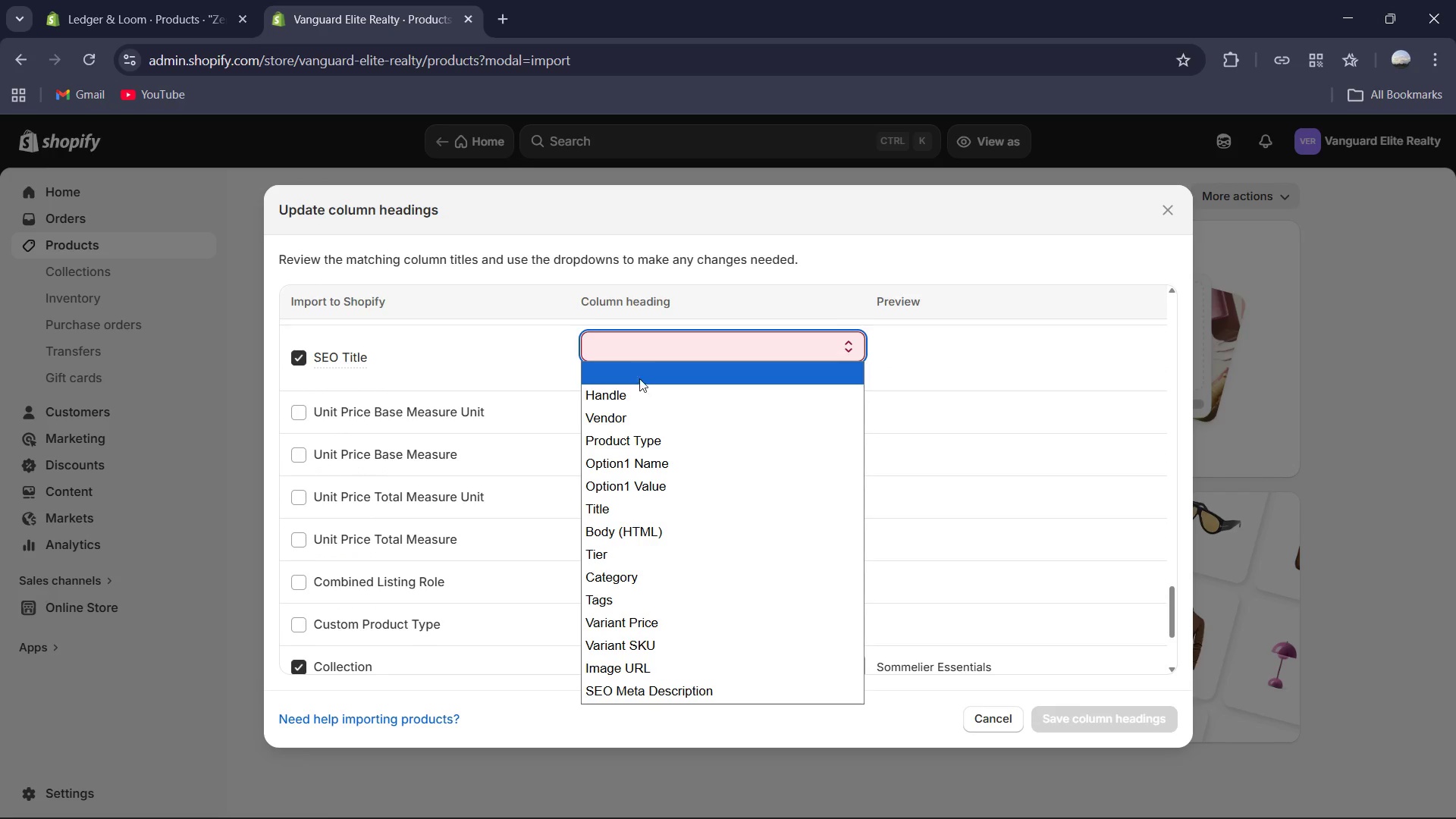 
scroll: coordinate [722, 469], scroll_direction: up, amount: 3.0
 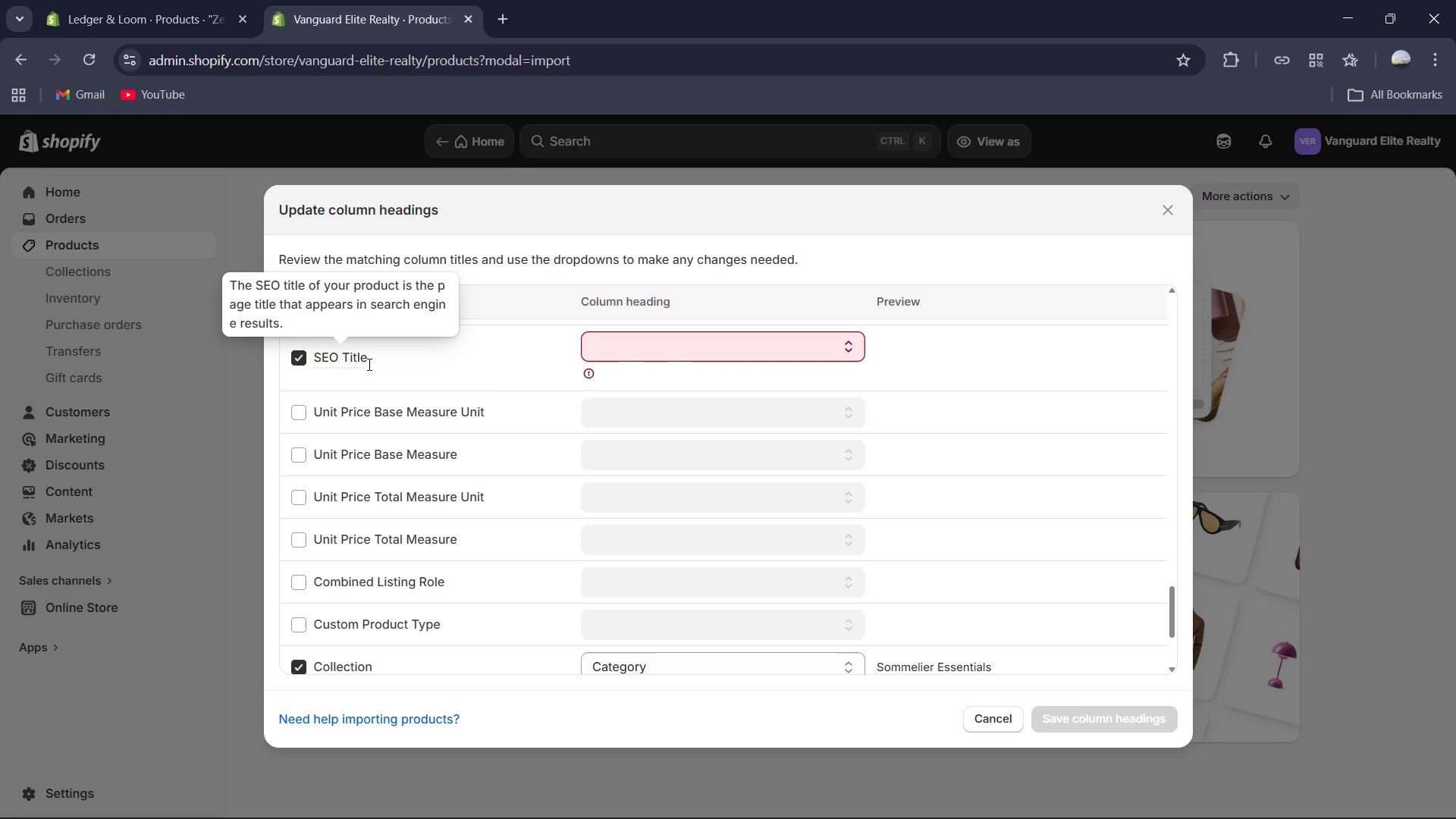 
wait(5.56)
 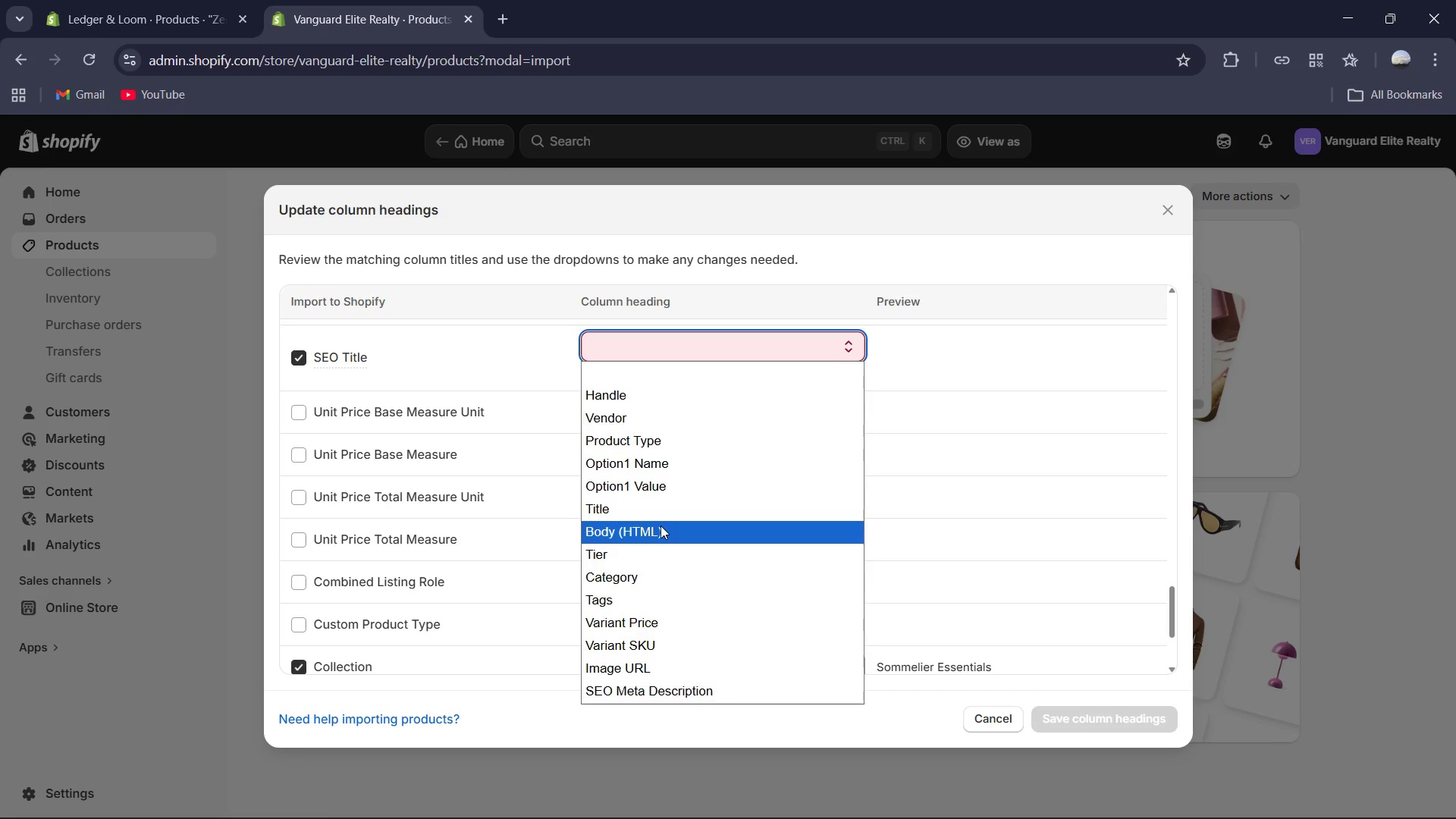 
left_click([302, 360])
 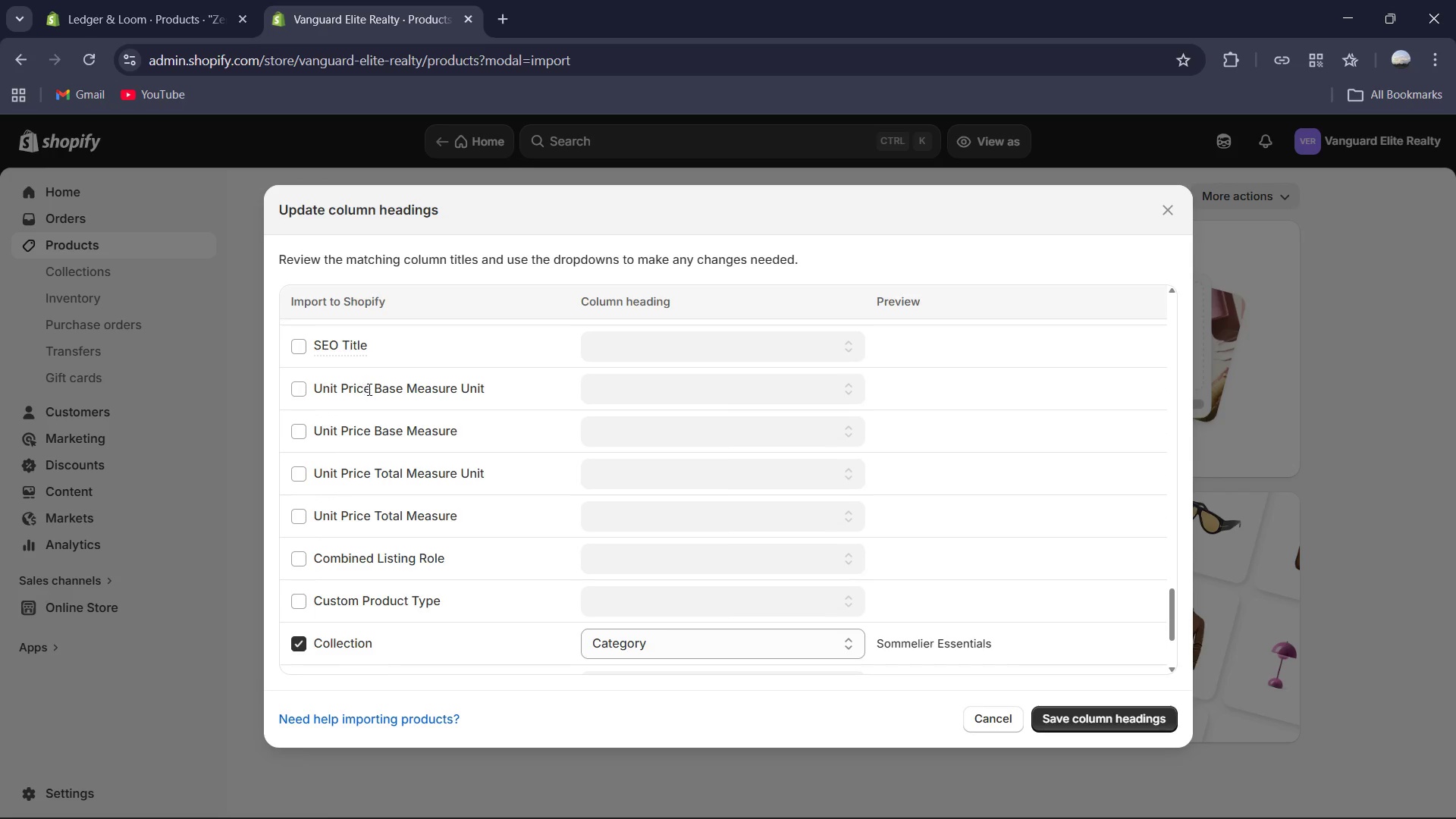 
scroll: coordinate [369, 391], scroll_direction: up, amount: 37.0
 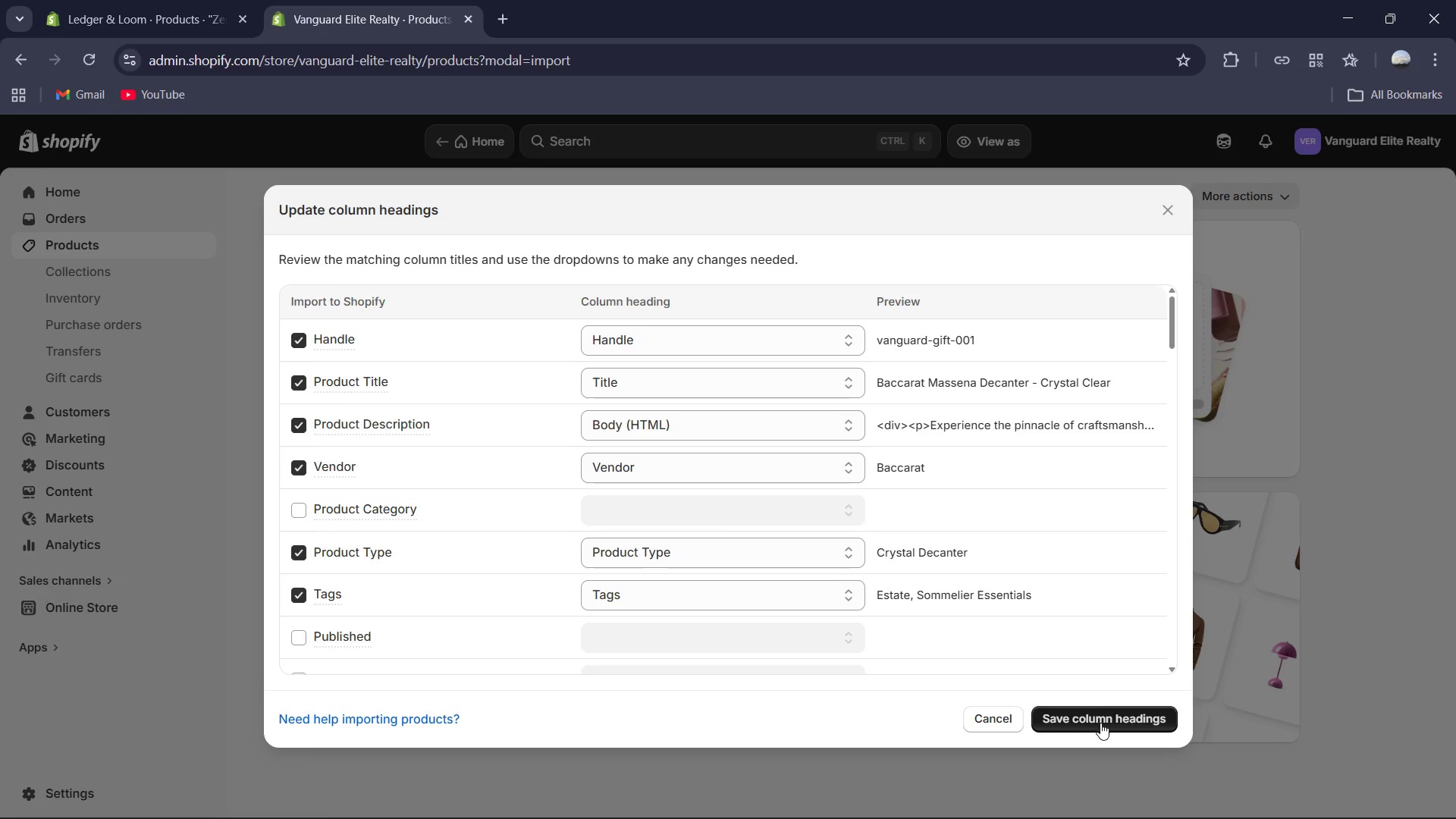 
left_click([1100, 723])
 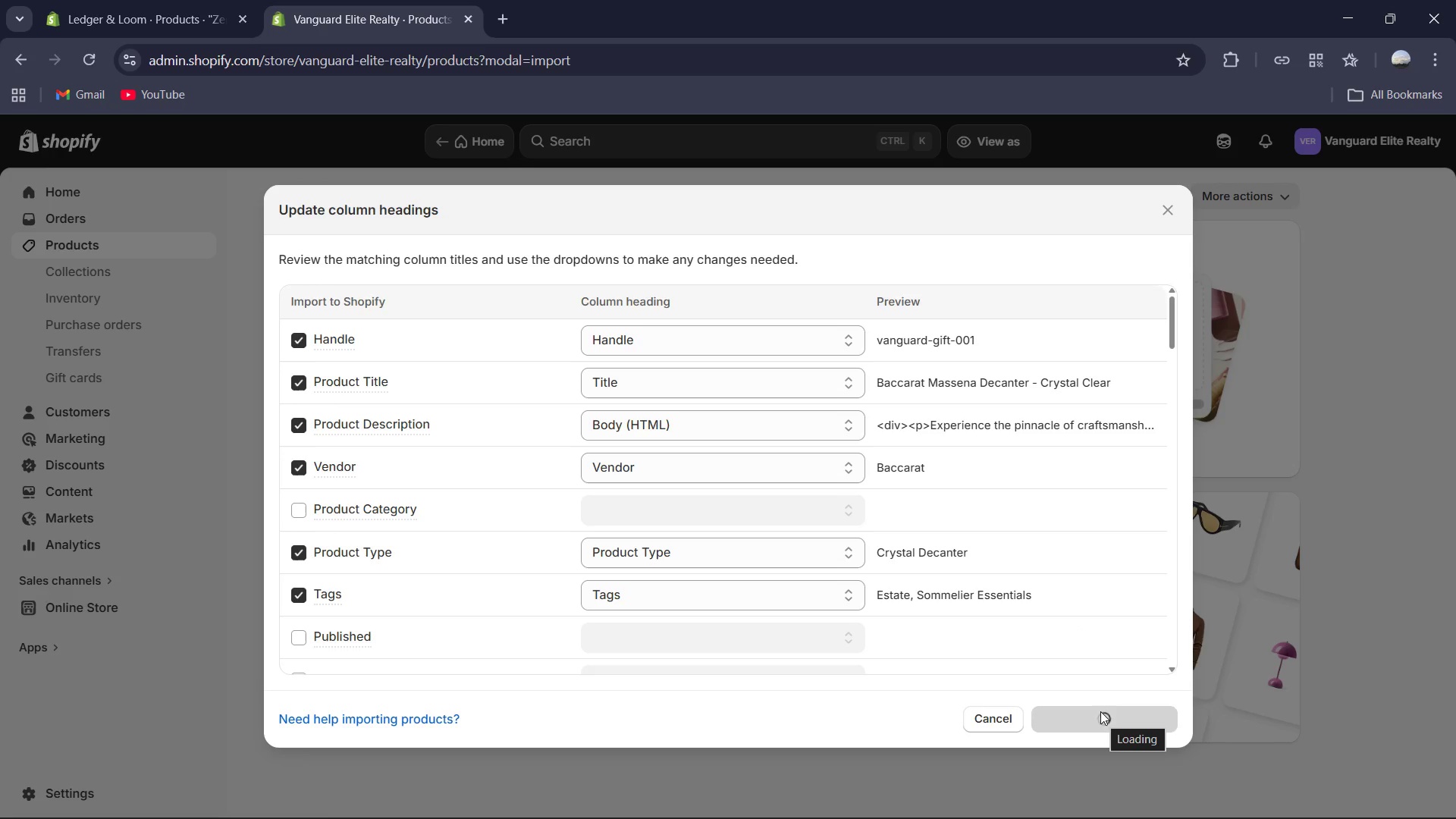 
wait(13.06)
 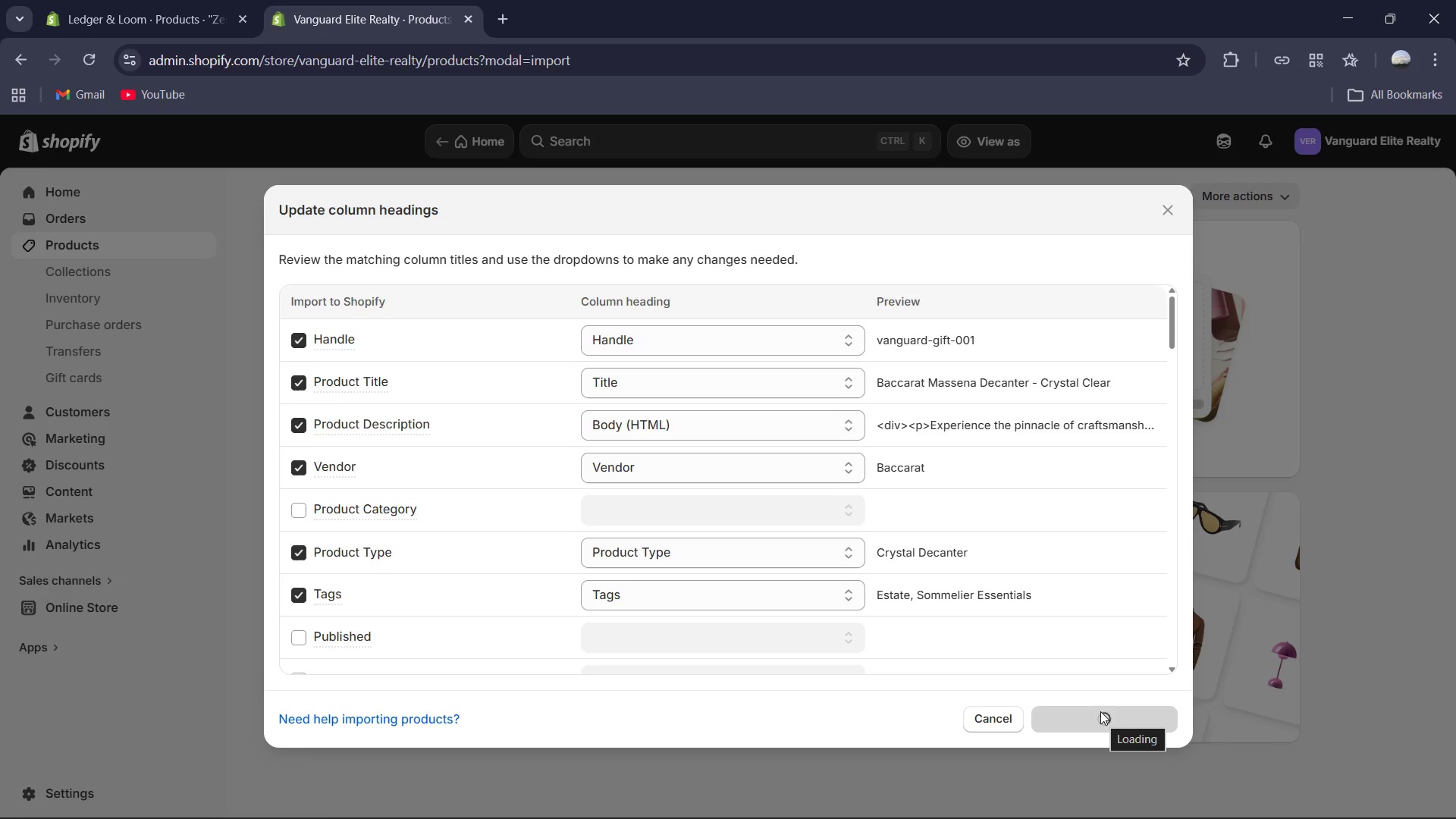 
left_click([934, 758])
 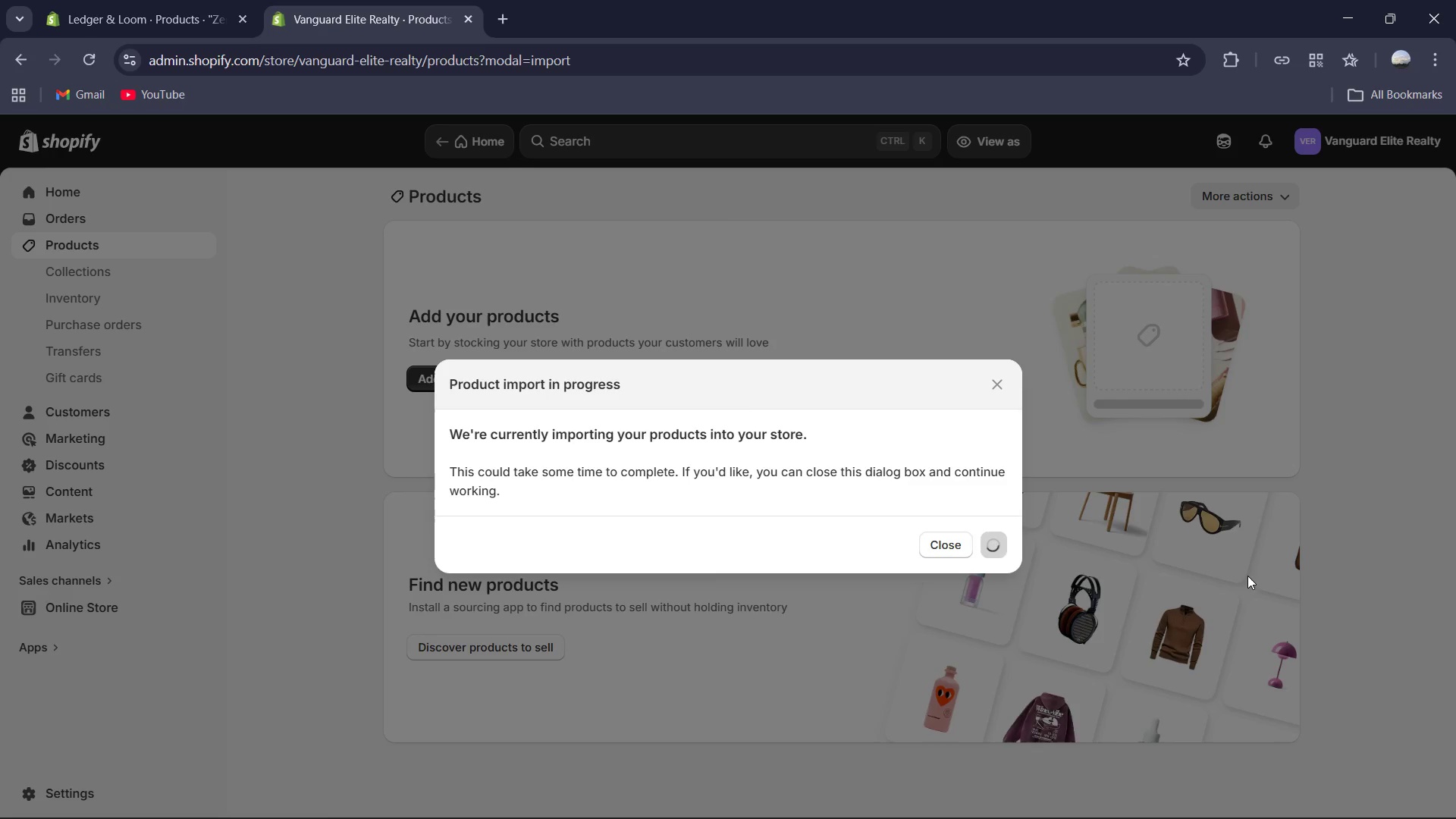 
wait(69.2)
 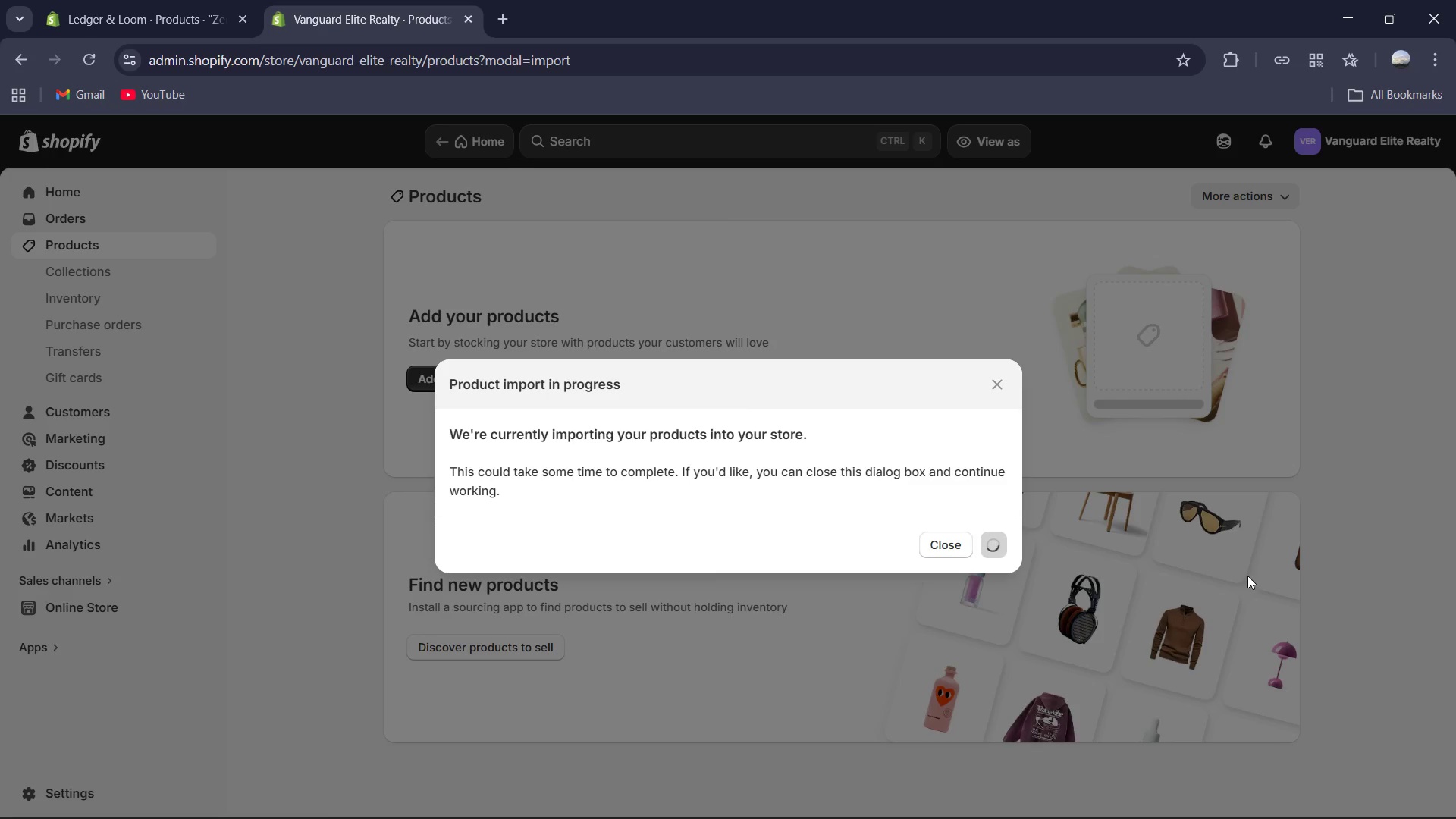 
scroll: coordinate [965, 598], scroll_direction: down, amount: 33.0
 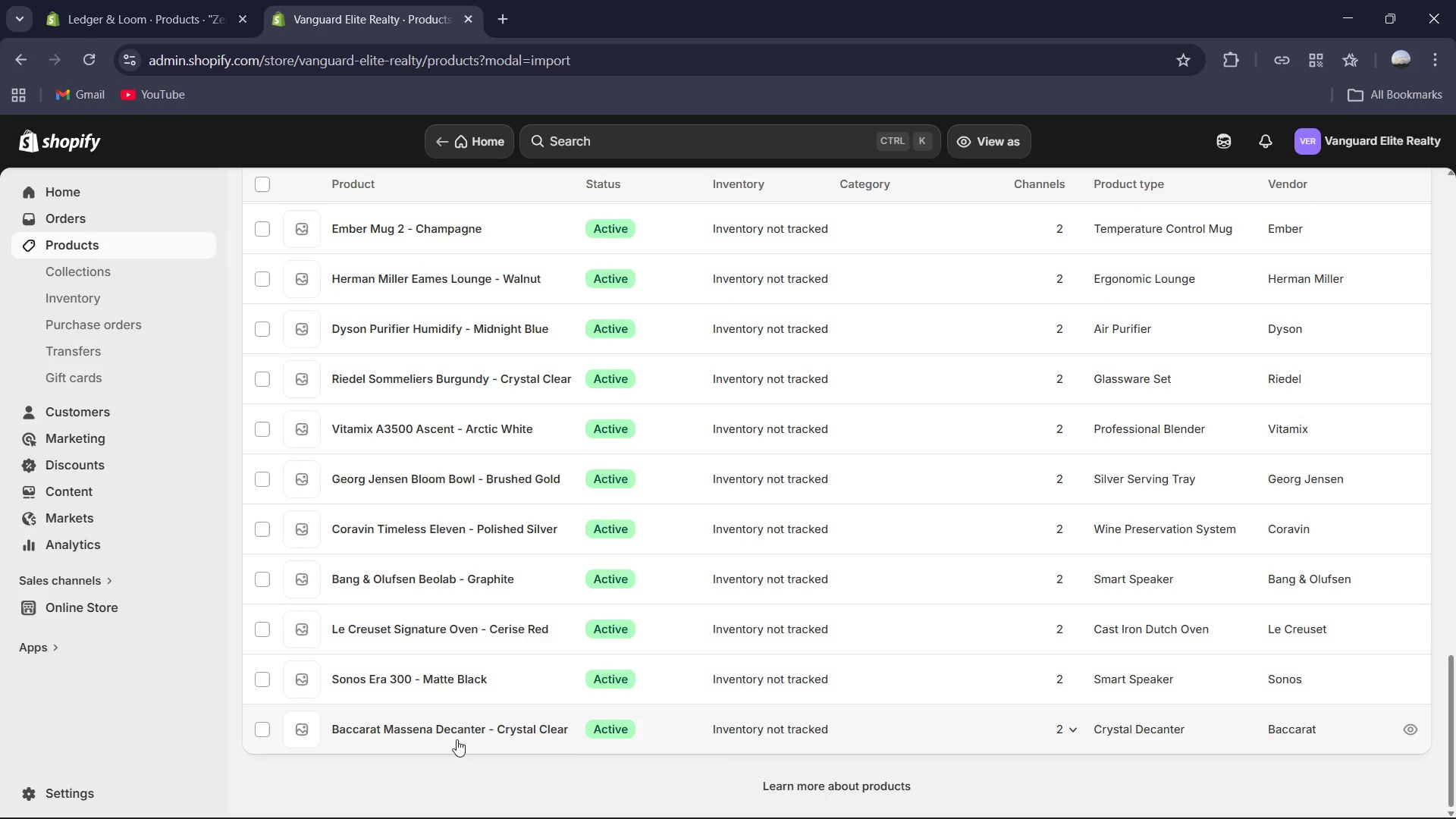 
left_click([472, 726])
 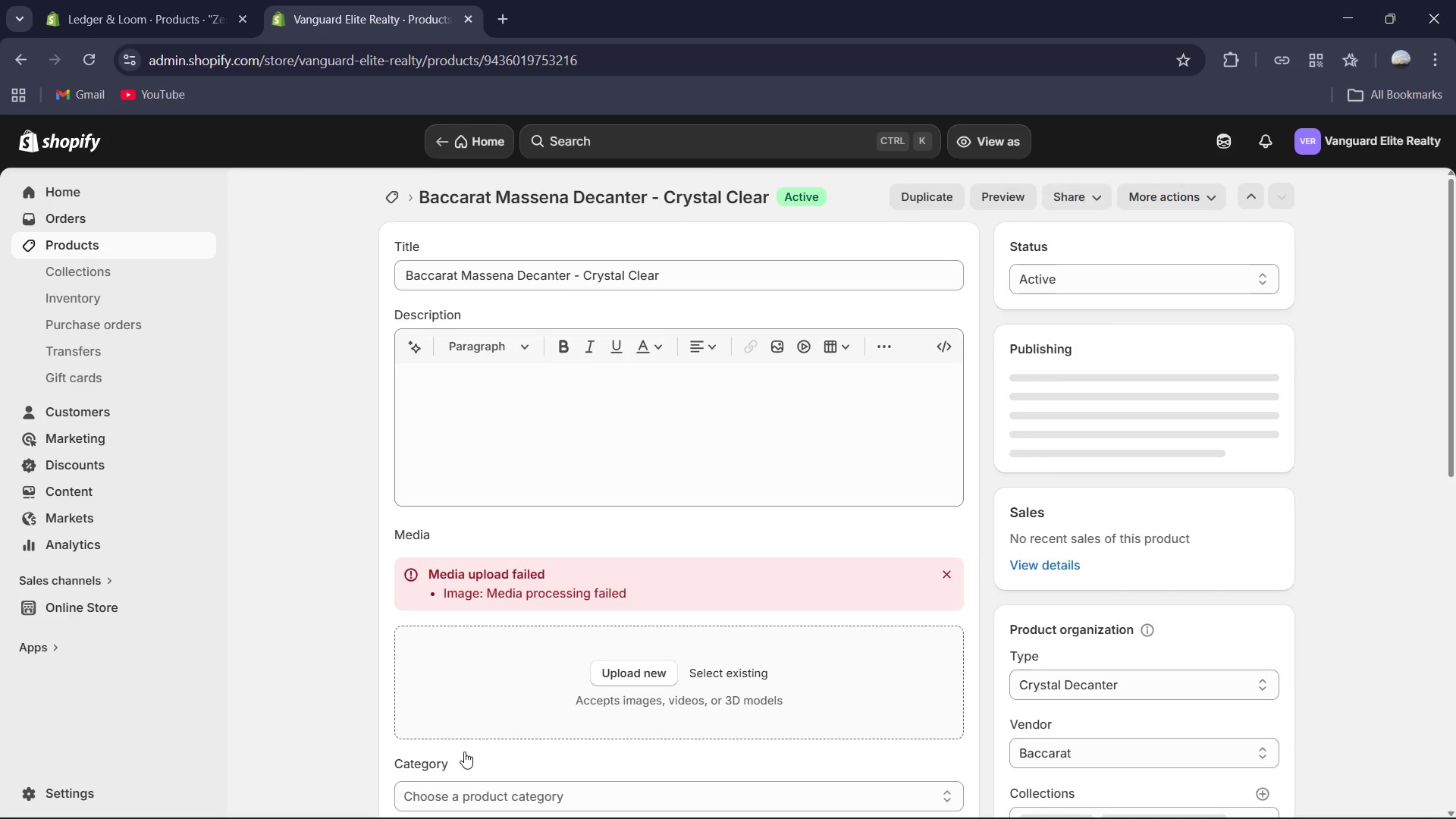 
scroll: coordinate [464, 752], scroll_direction: down, amount: 1.0
 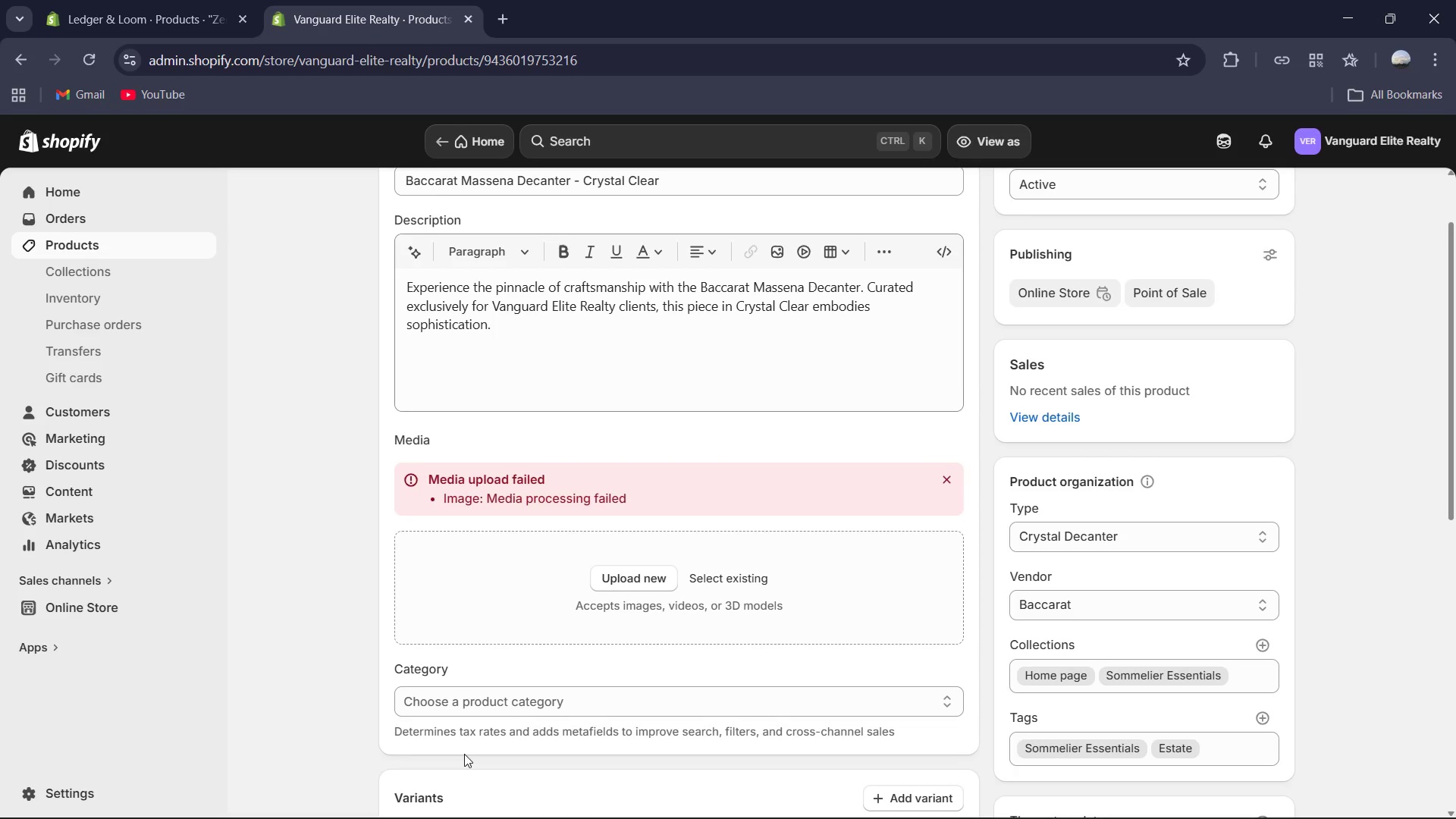 
scroll: coordinate [465, 754], scroll_direction: up, amount: 3.0